 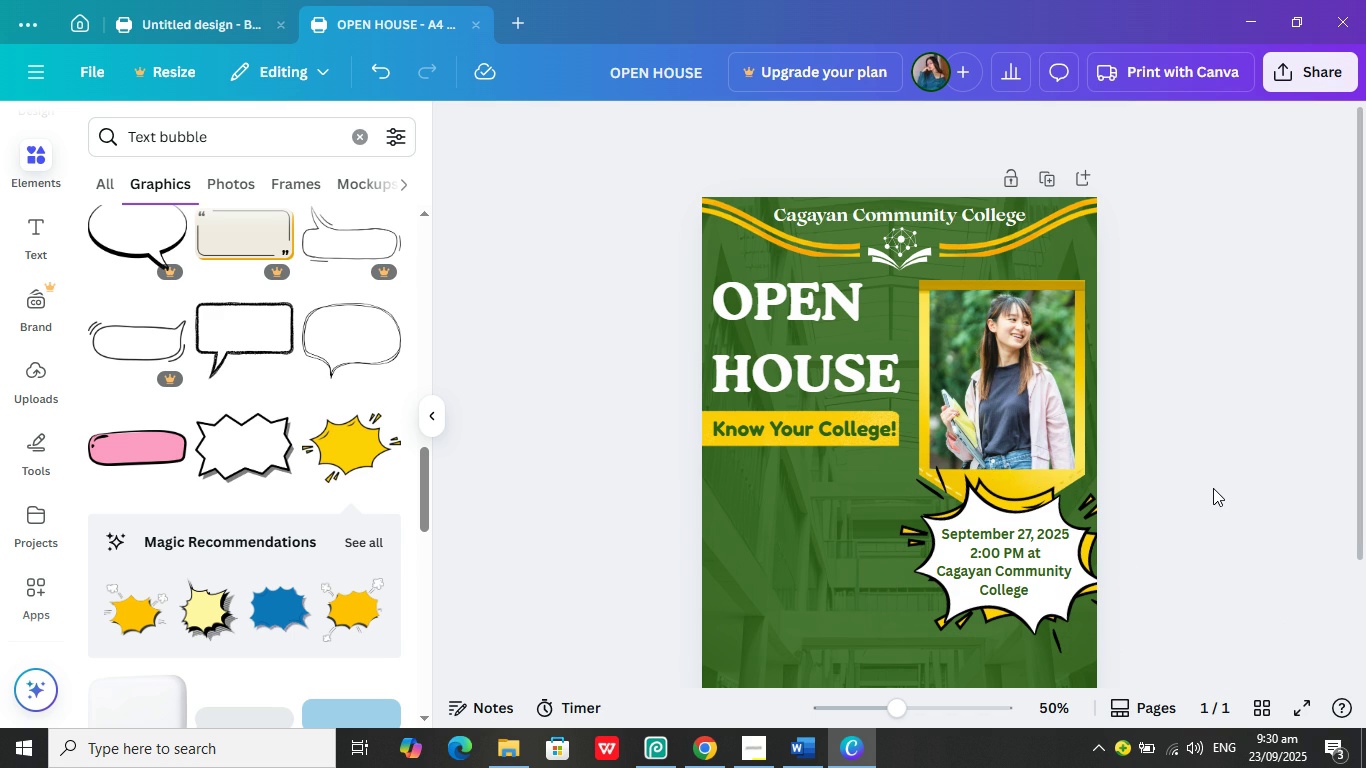 
scroll: coordinate [516, 487], scroll_direction: down, amount: 1.0
 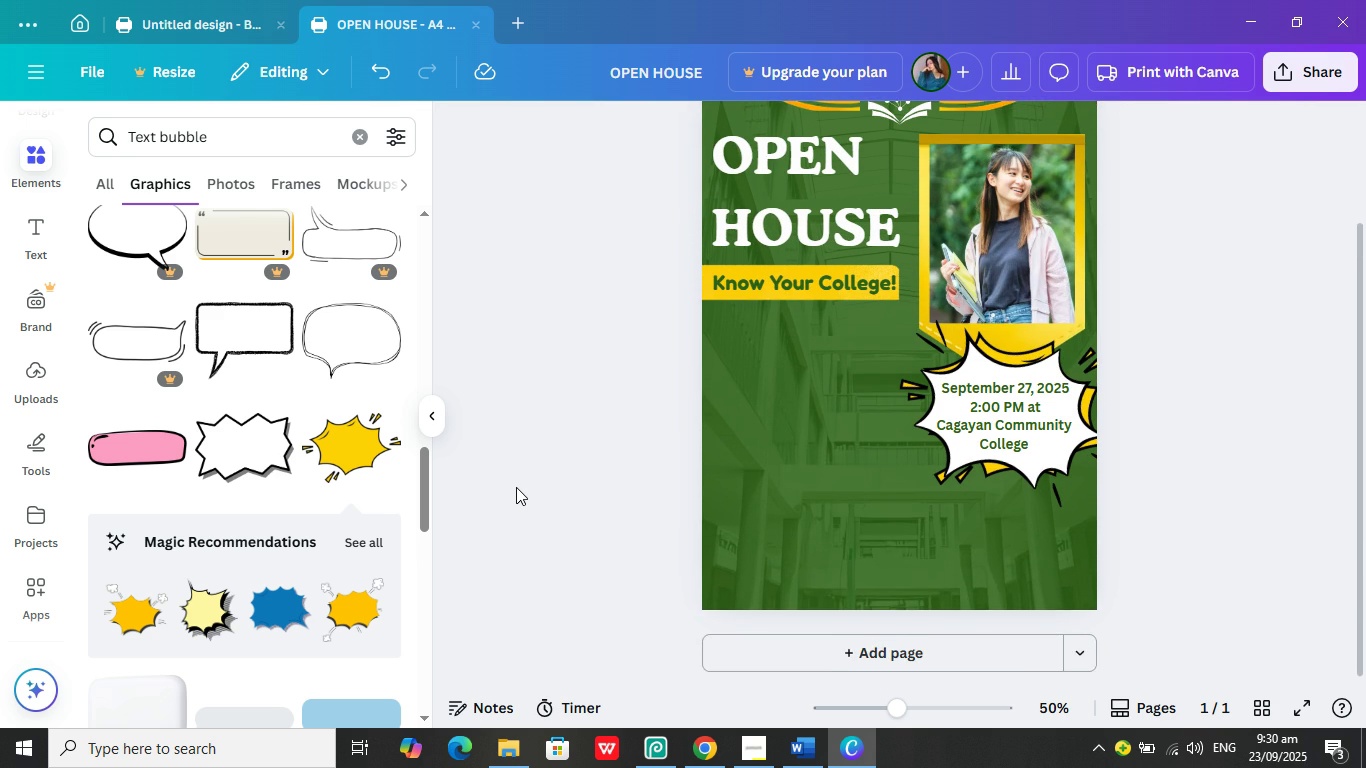 
scroll: coordinate [516, 487], scroll_direction: none, amount: 0.0
 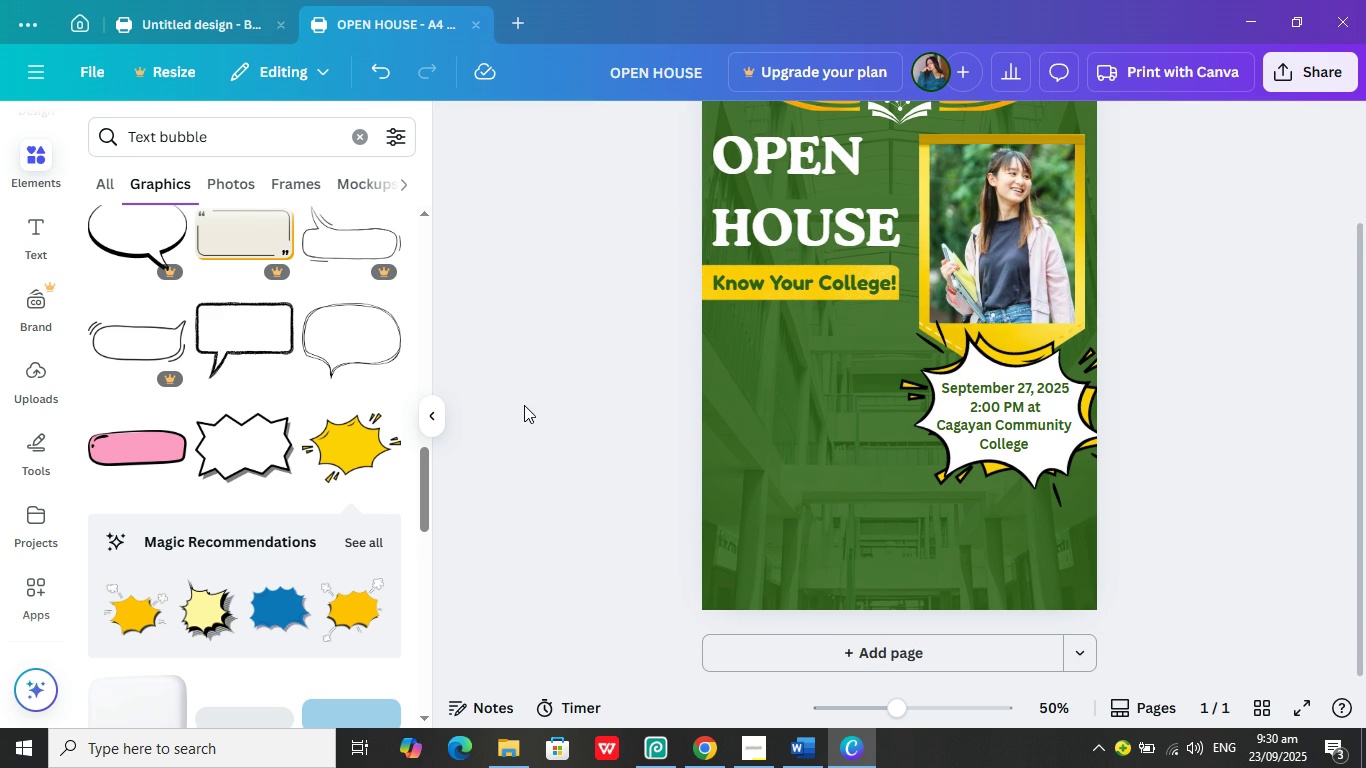 
wait(6.12)
 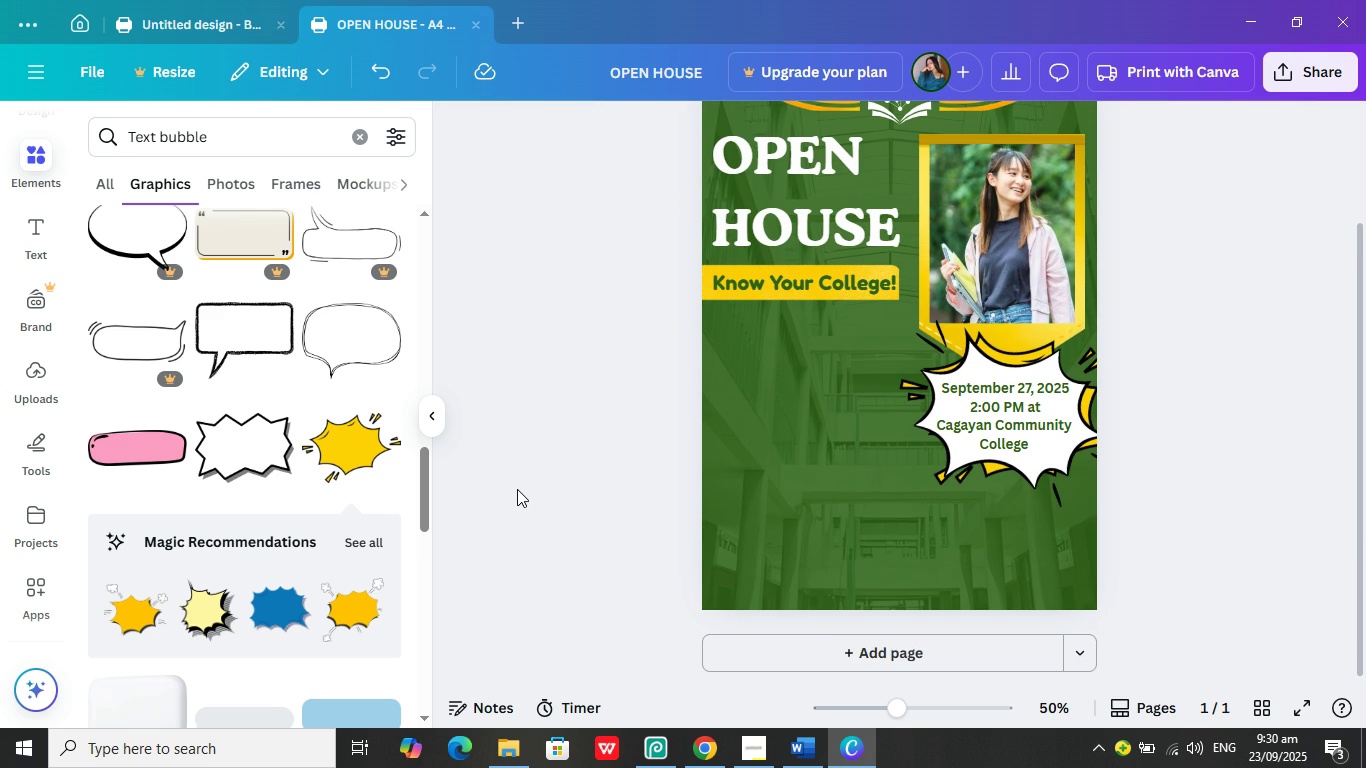 
scroll: coordinate [1054, 520], scroll_direction: up, amount: 2.0
 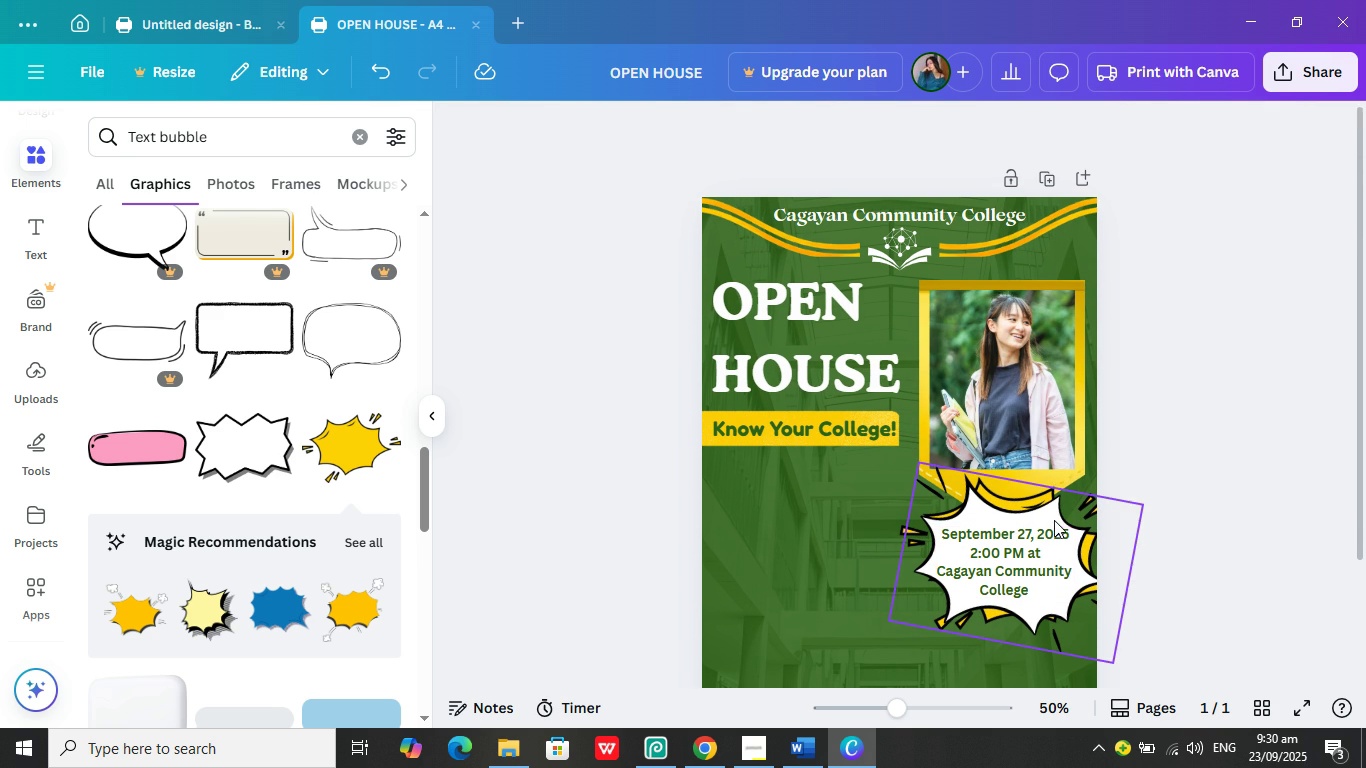 
scroll: coordinate [1054, 520], scroll_direction: down, amount: 1.0
 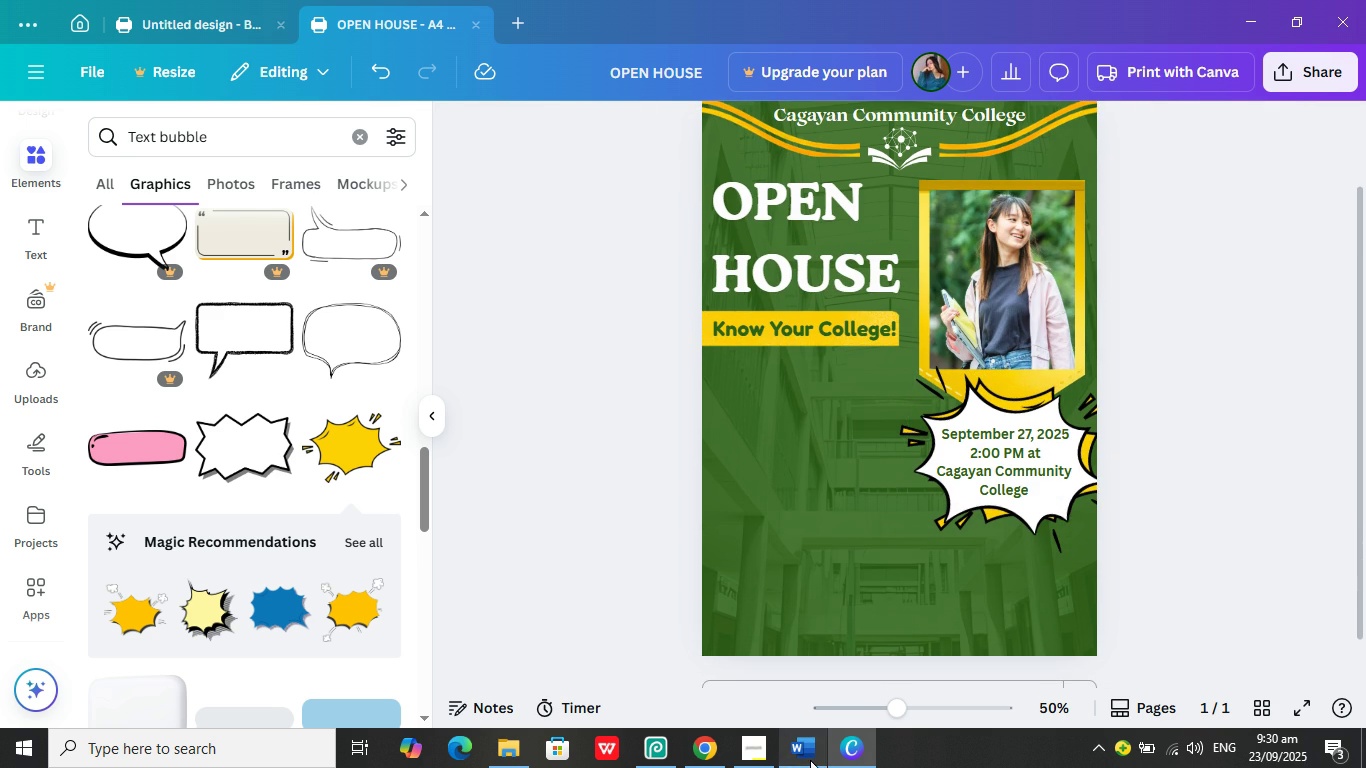 
left_click([758, 759])